 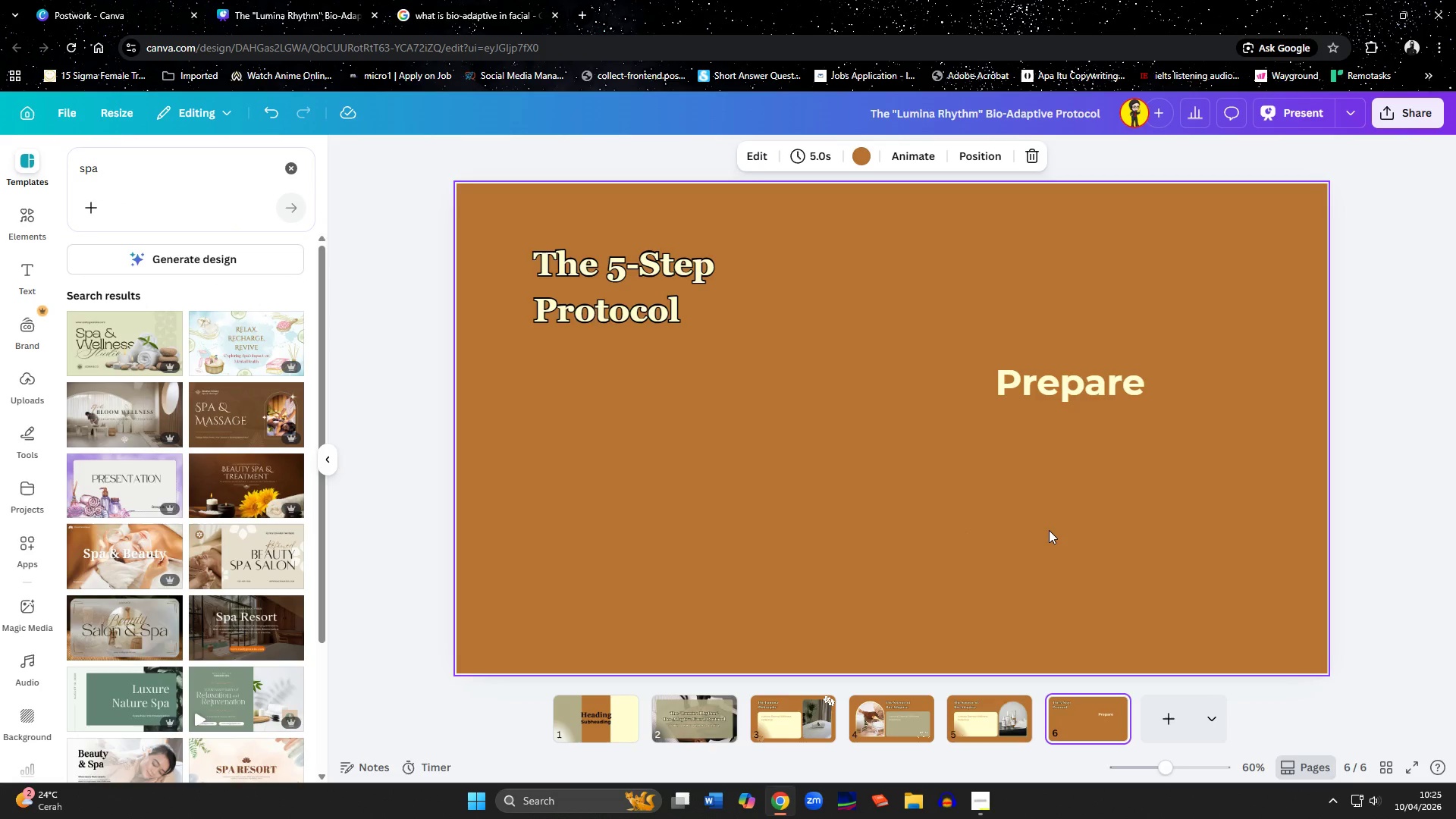 
left_click([14, 219])
 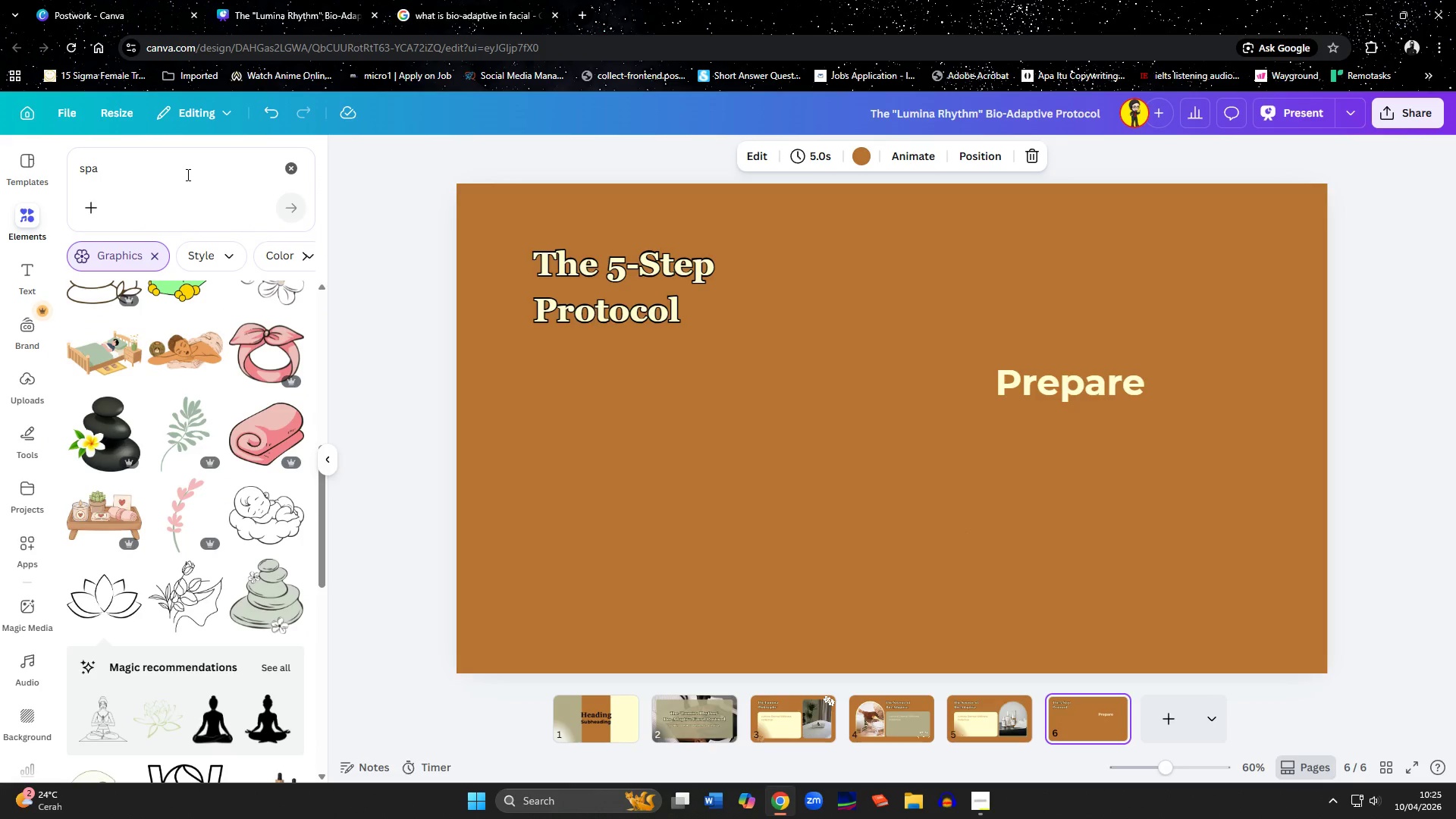 
left_click_drag(start_coordinate=[187, 174], to_coordinate=[117, 133])
 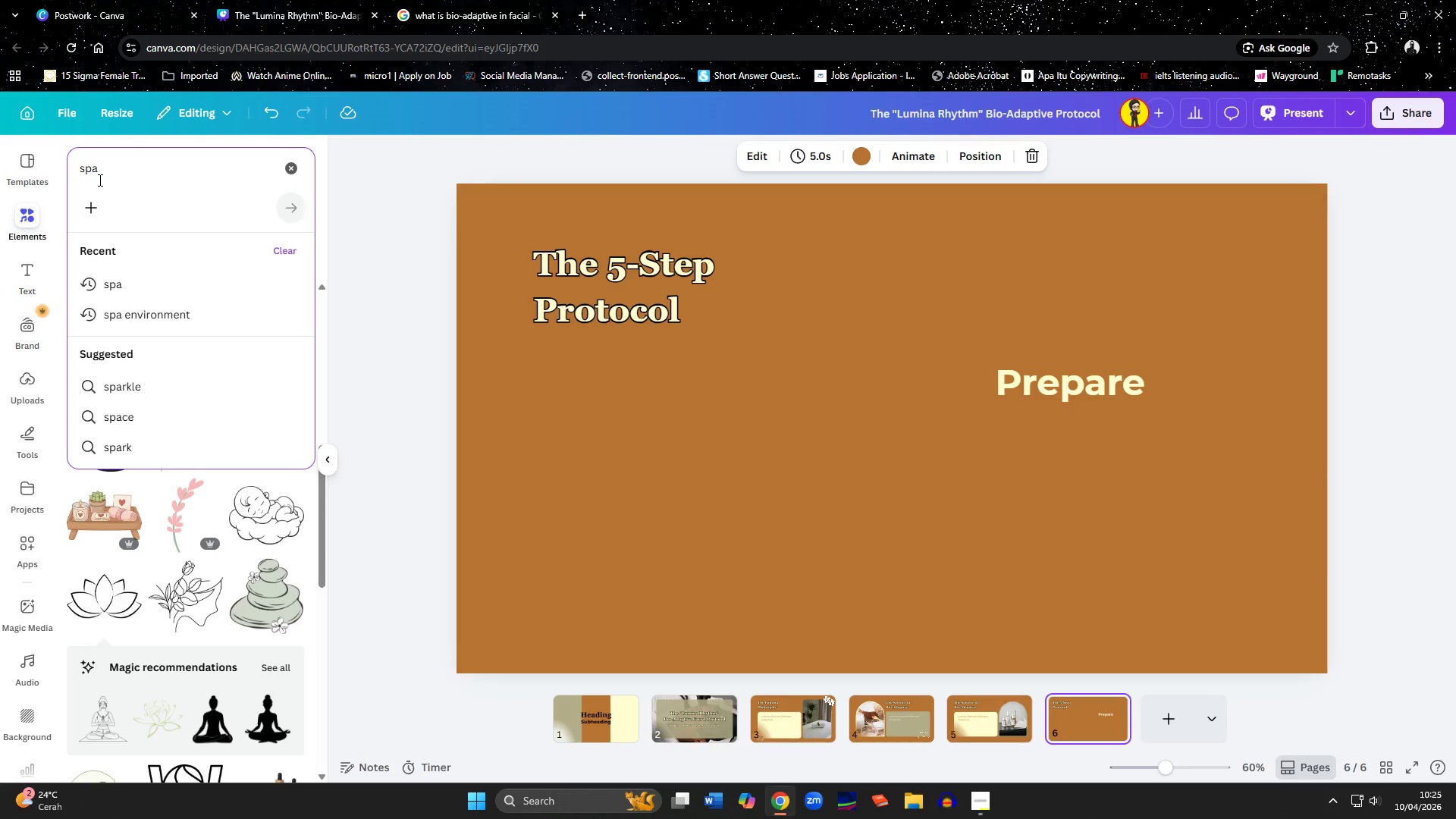 
left_click_drag(start_coordinate=[99, 180], to_coordinate=[67, 179])
 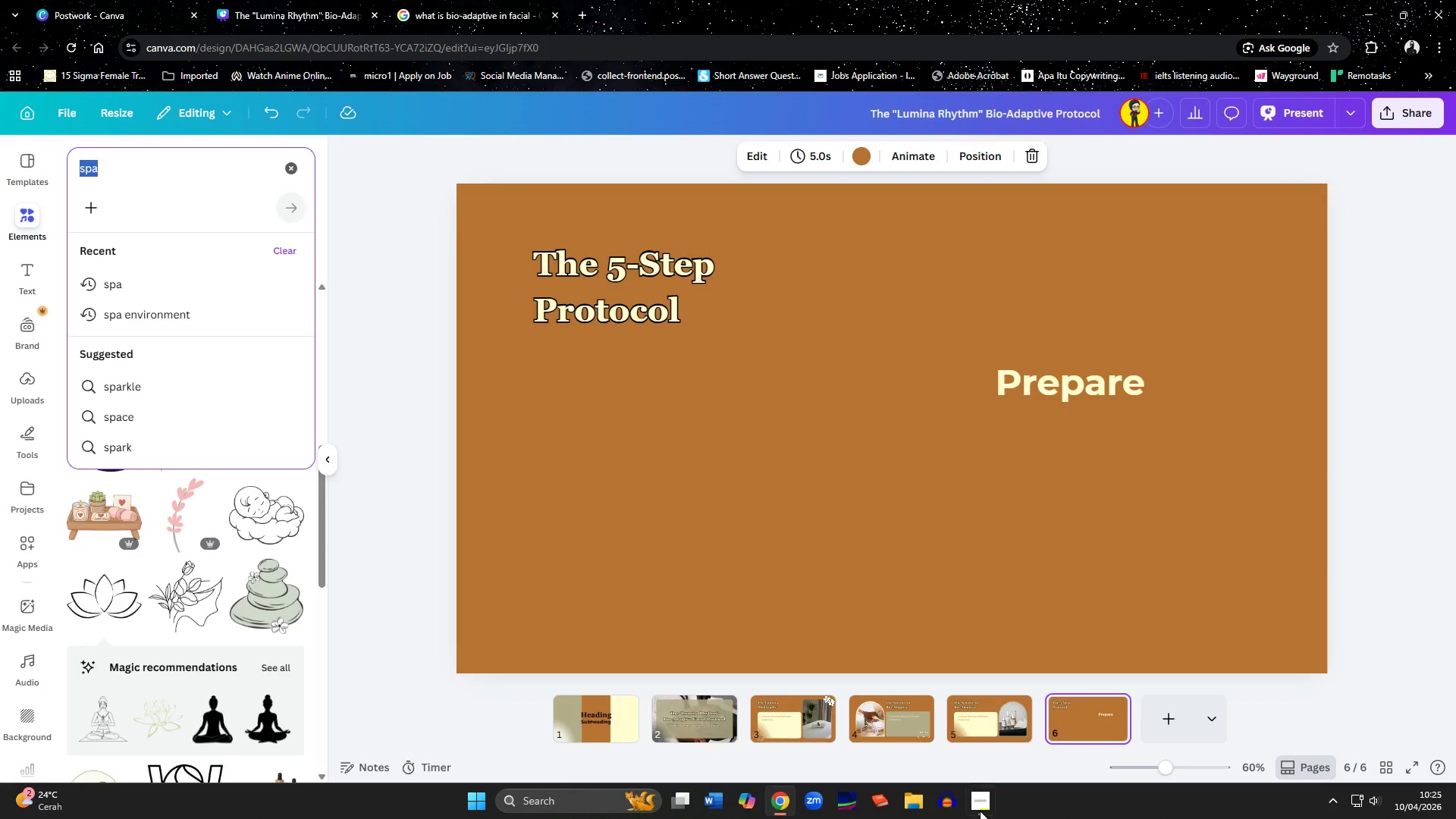 
left_click([979, 811])